 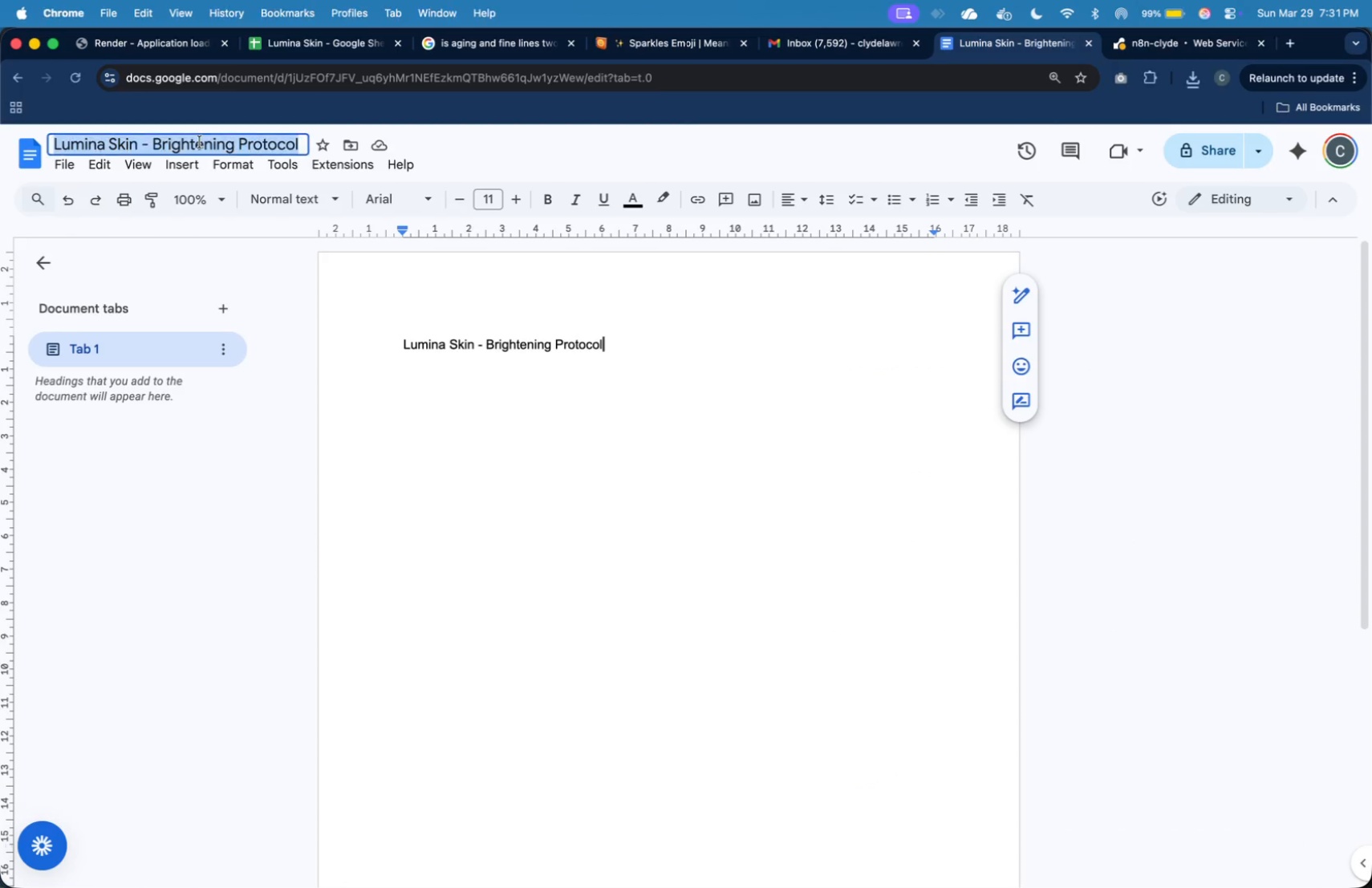 
type(CX)
key(Backspace)
type(C)
key(Backspace)
type(ollagen Support)
 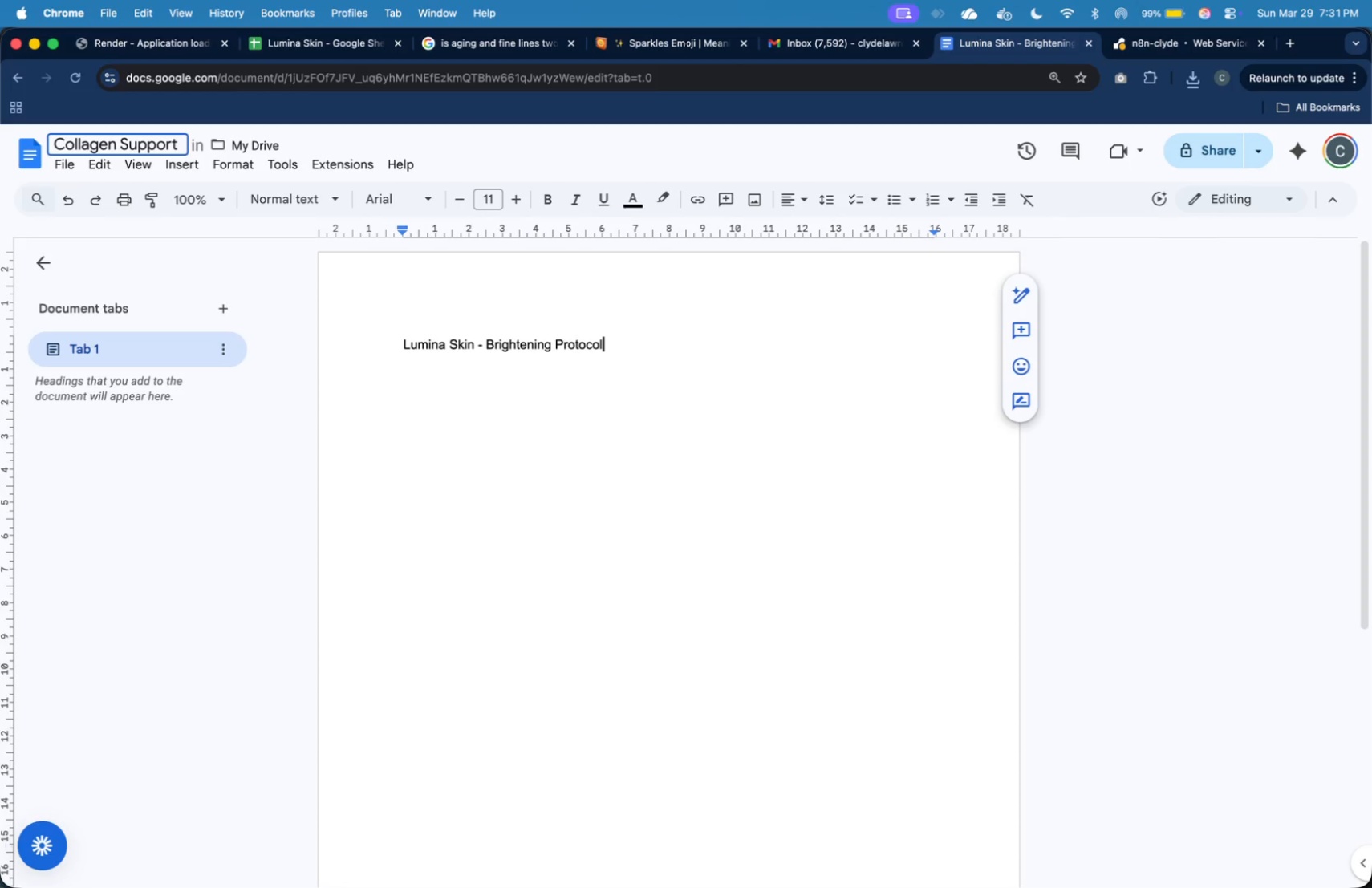 
wait(10.8)
 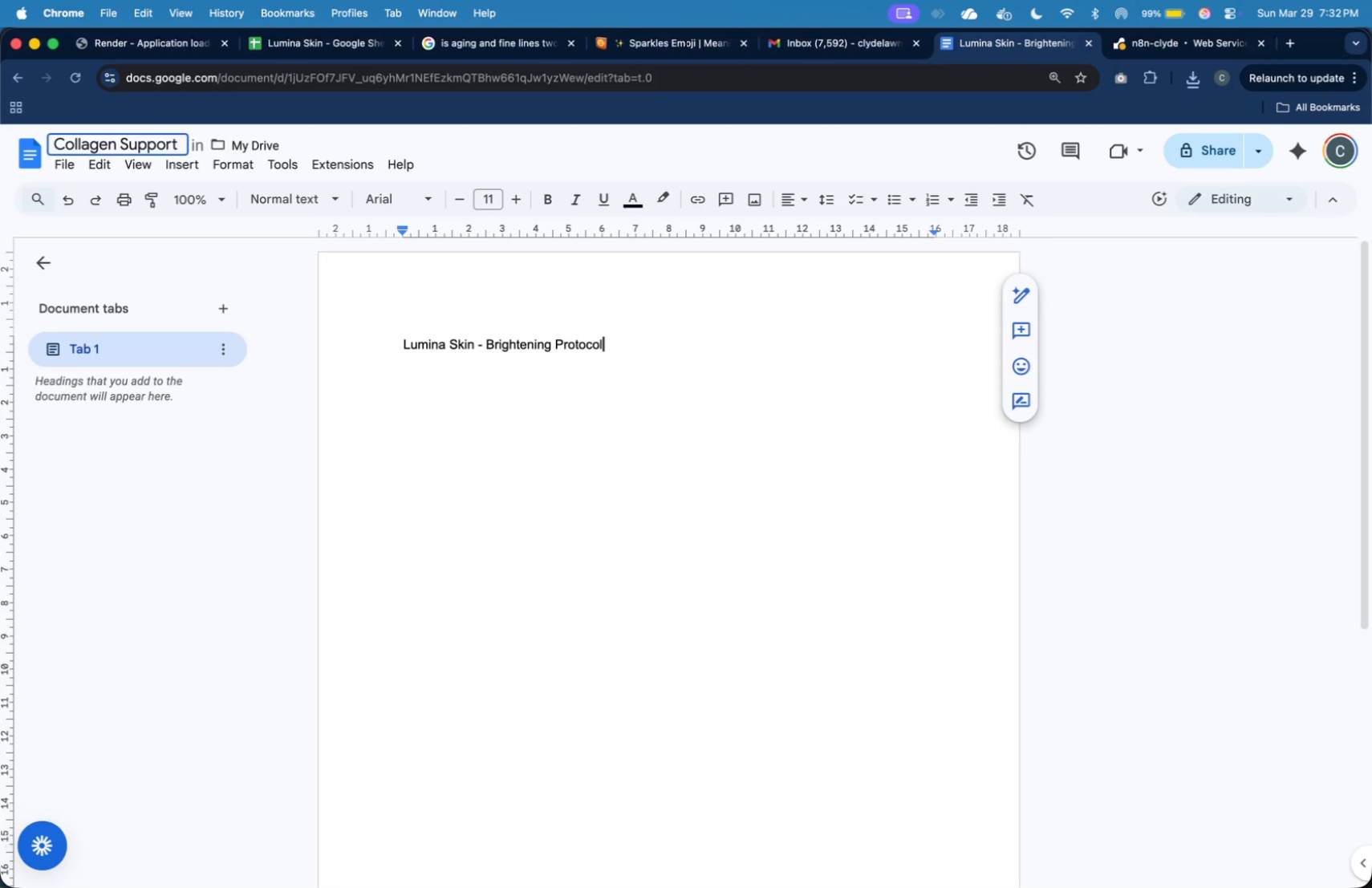 
key(ArrowUp)
 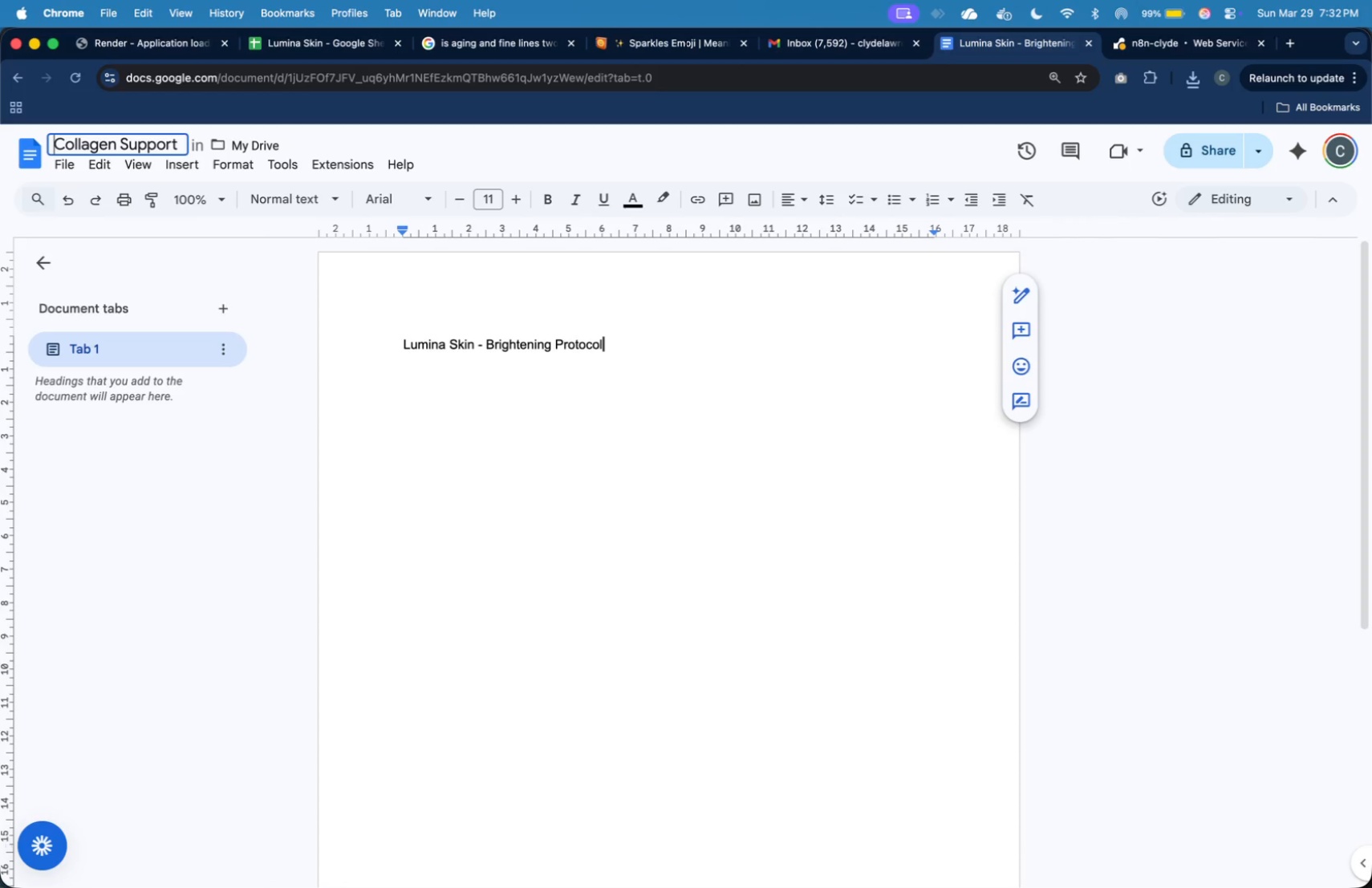 
type(Lumina Skin - )
 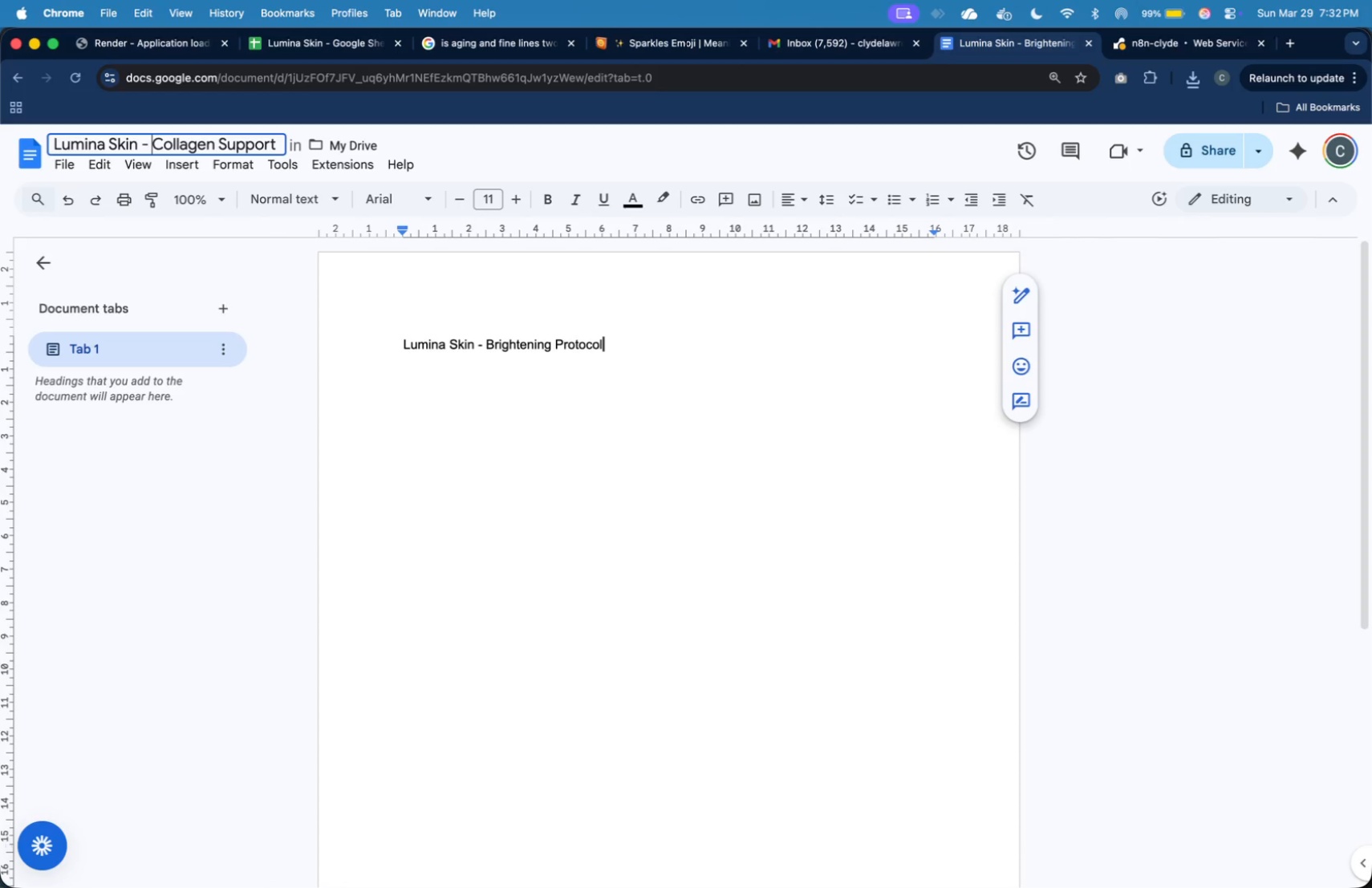 
key(Meta+A)
 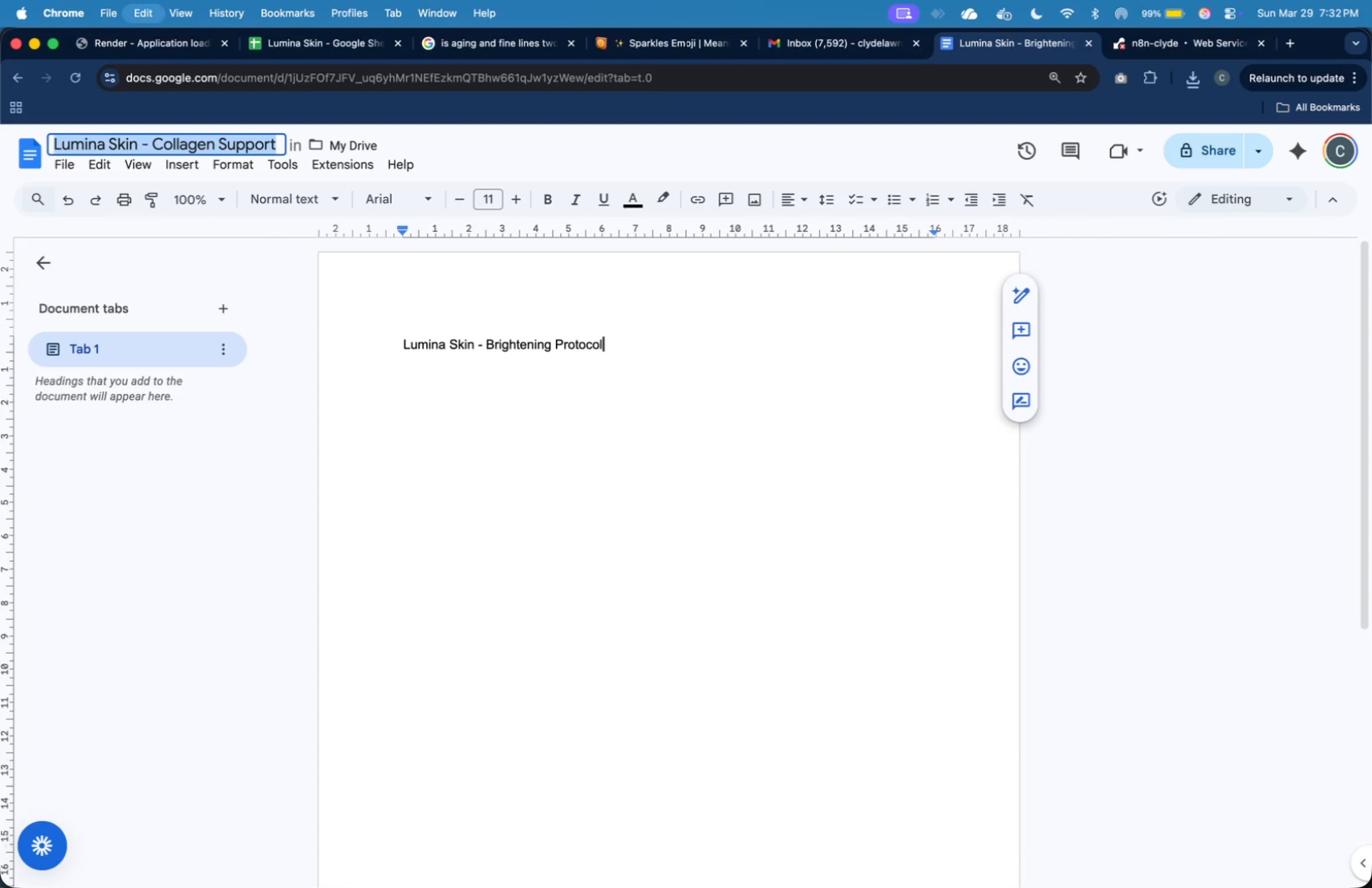 
key(Meta+C)
 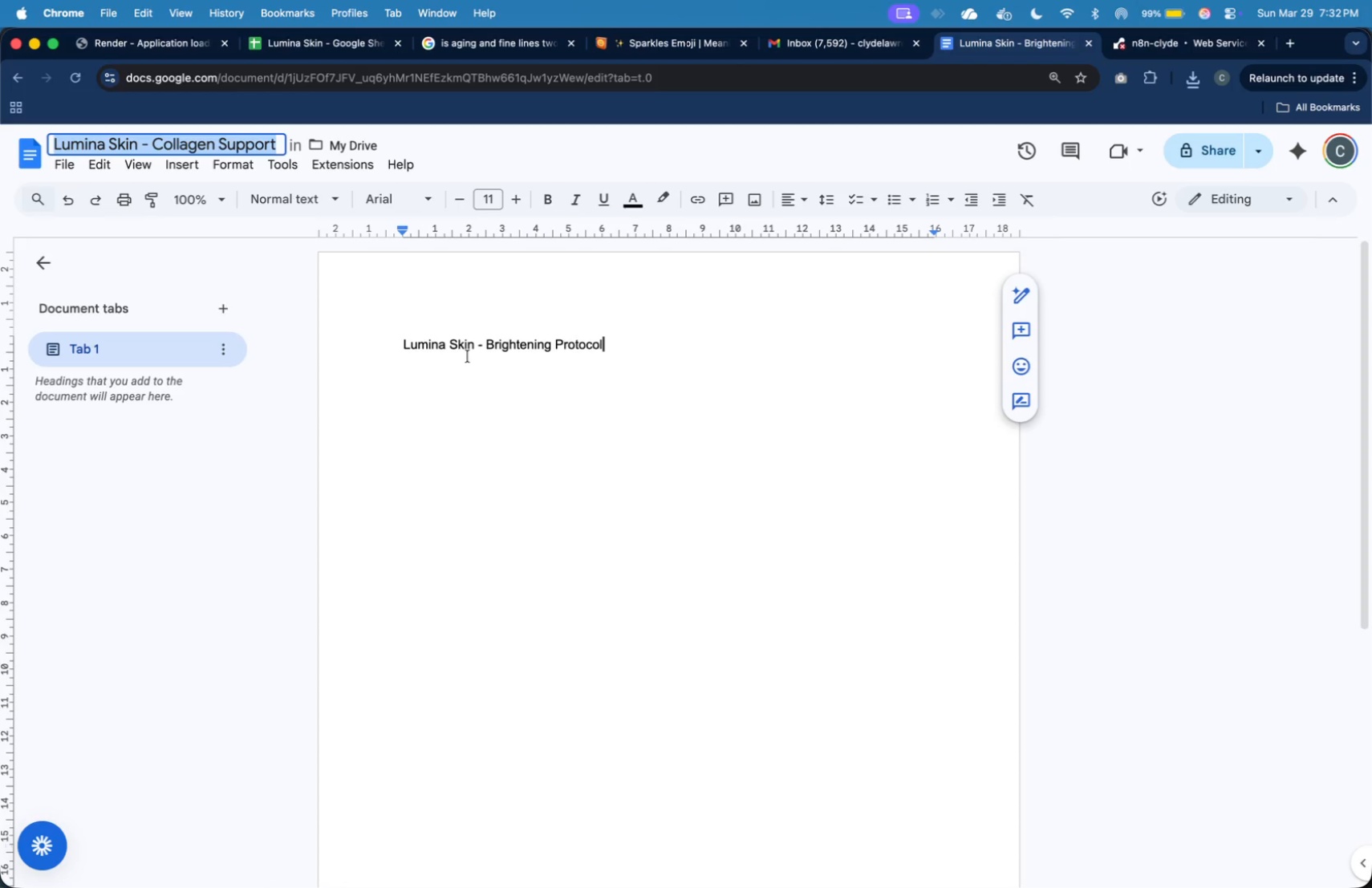 
left_click([475, 365])
 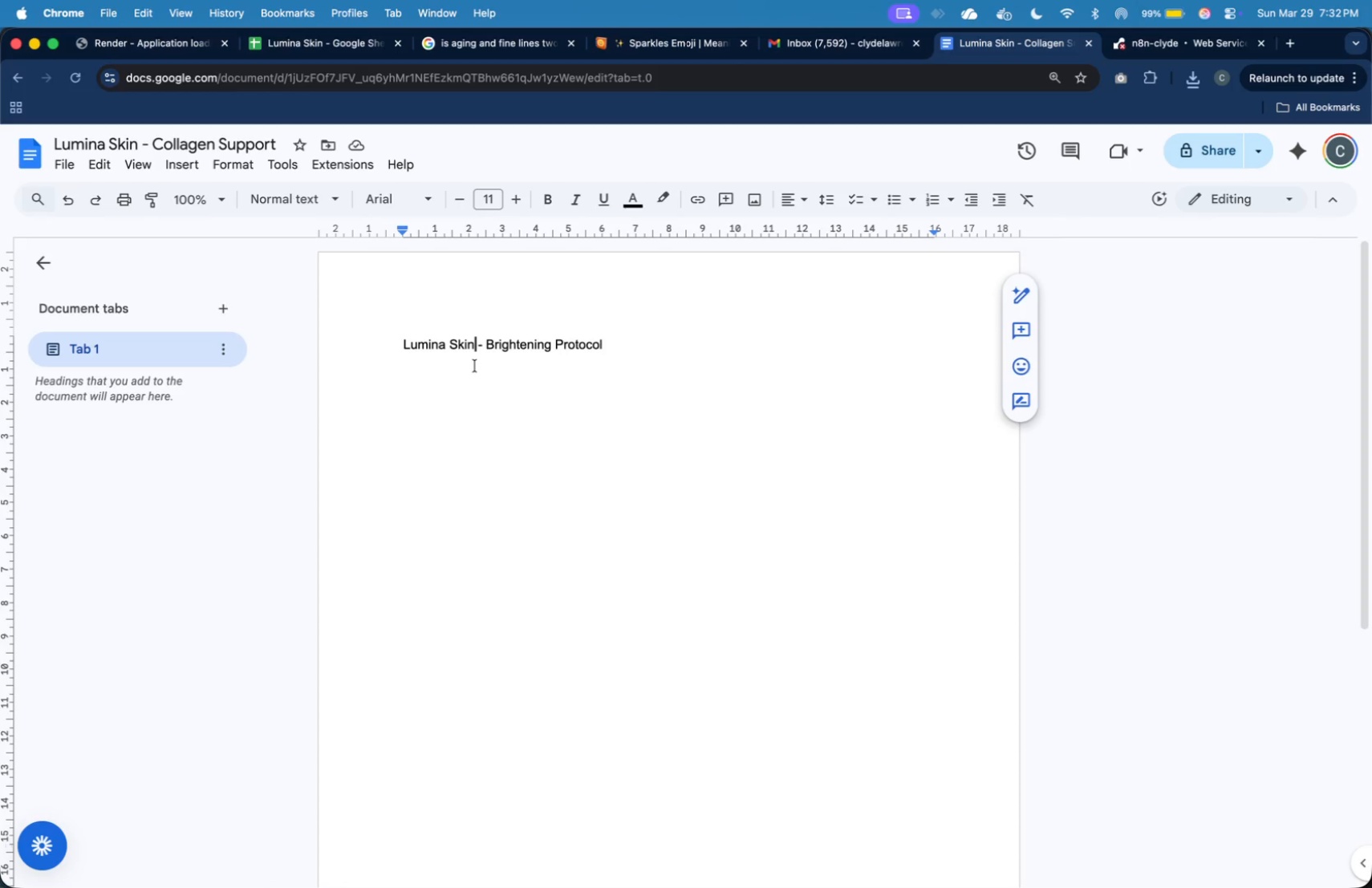 
key(Meta+A)
 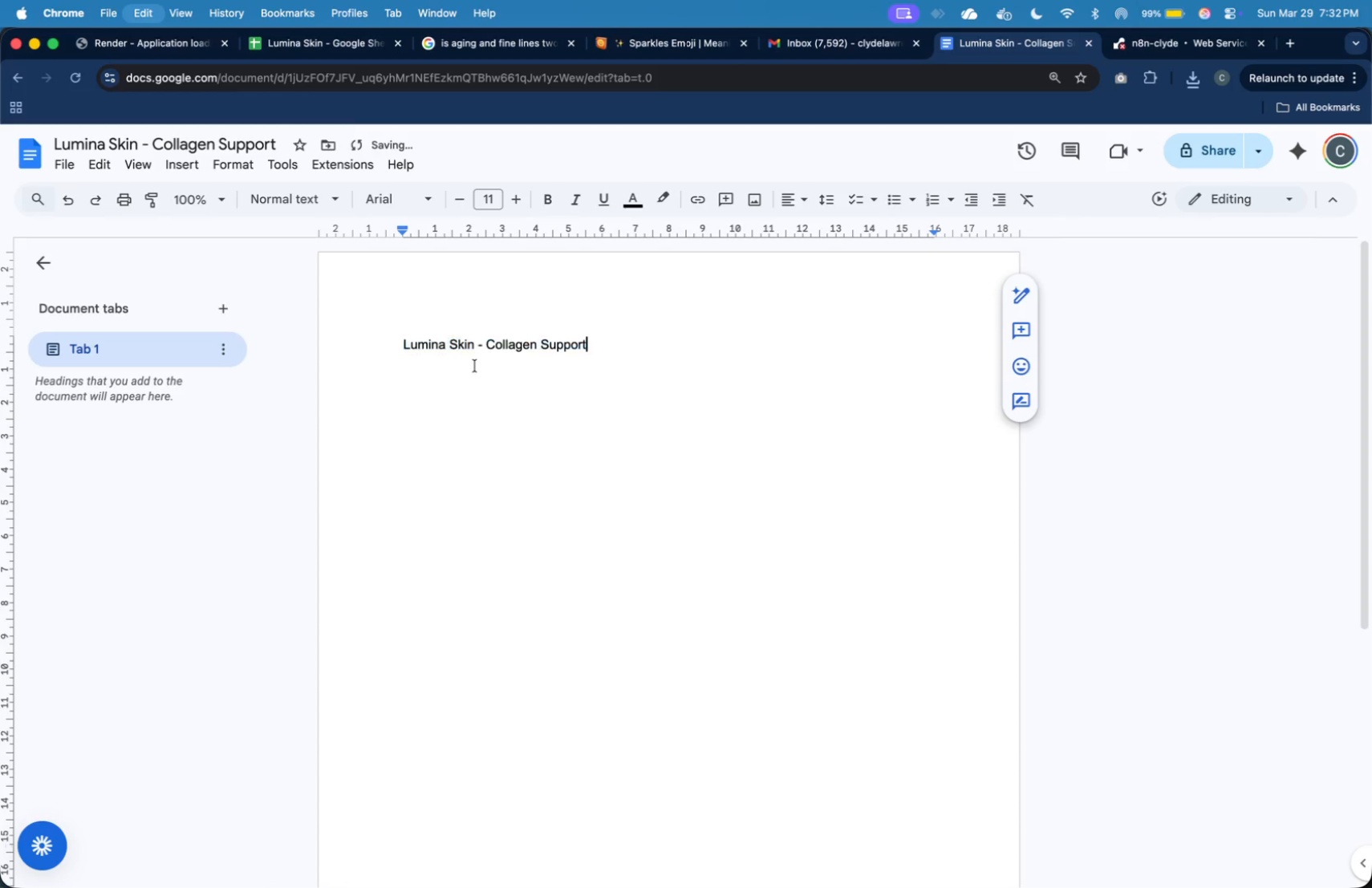 
key(Meta+V)
 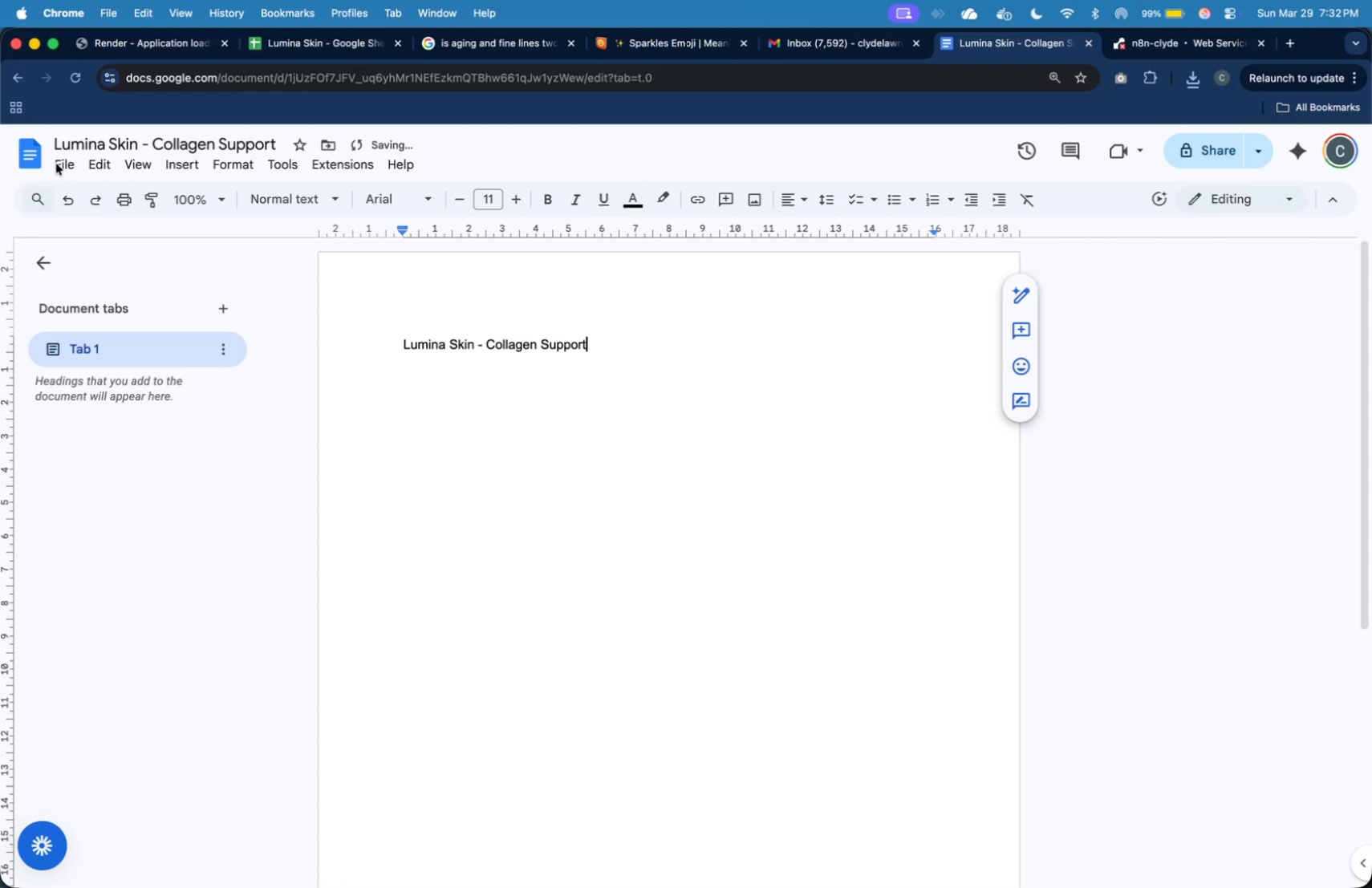 
left_click([61, 163])
 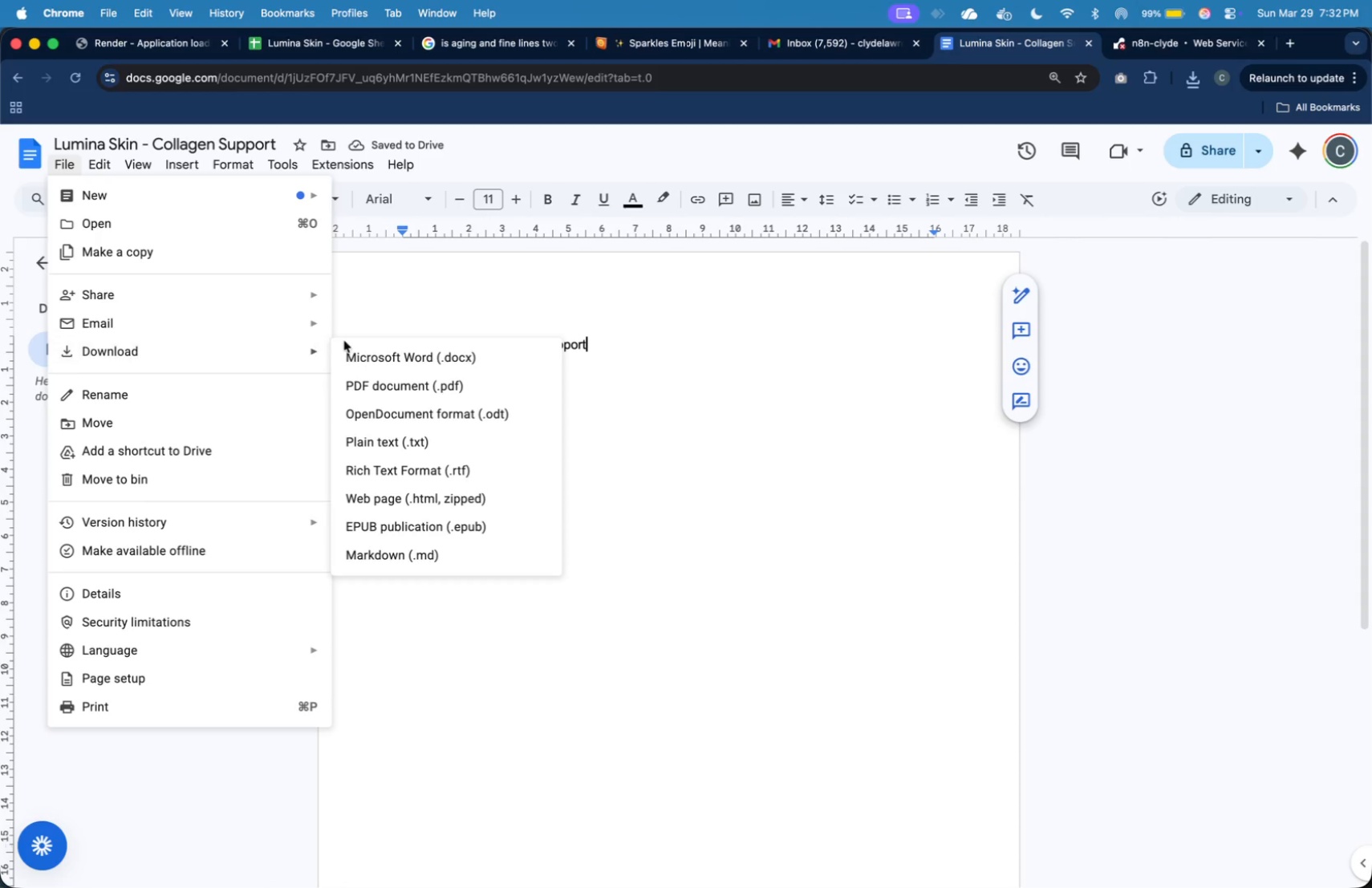 
left_click([390, 379])
 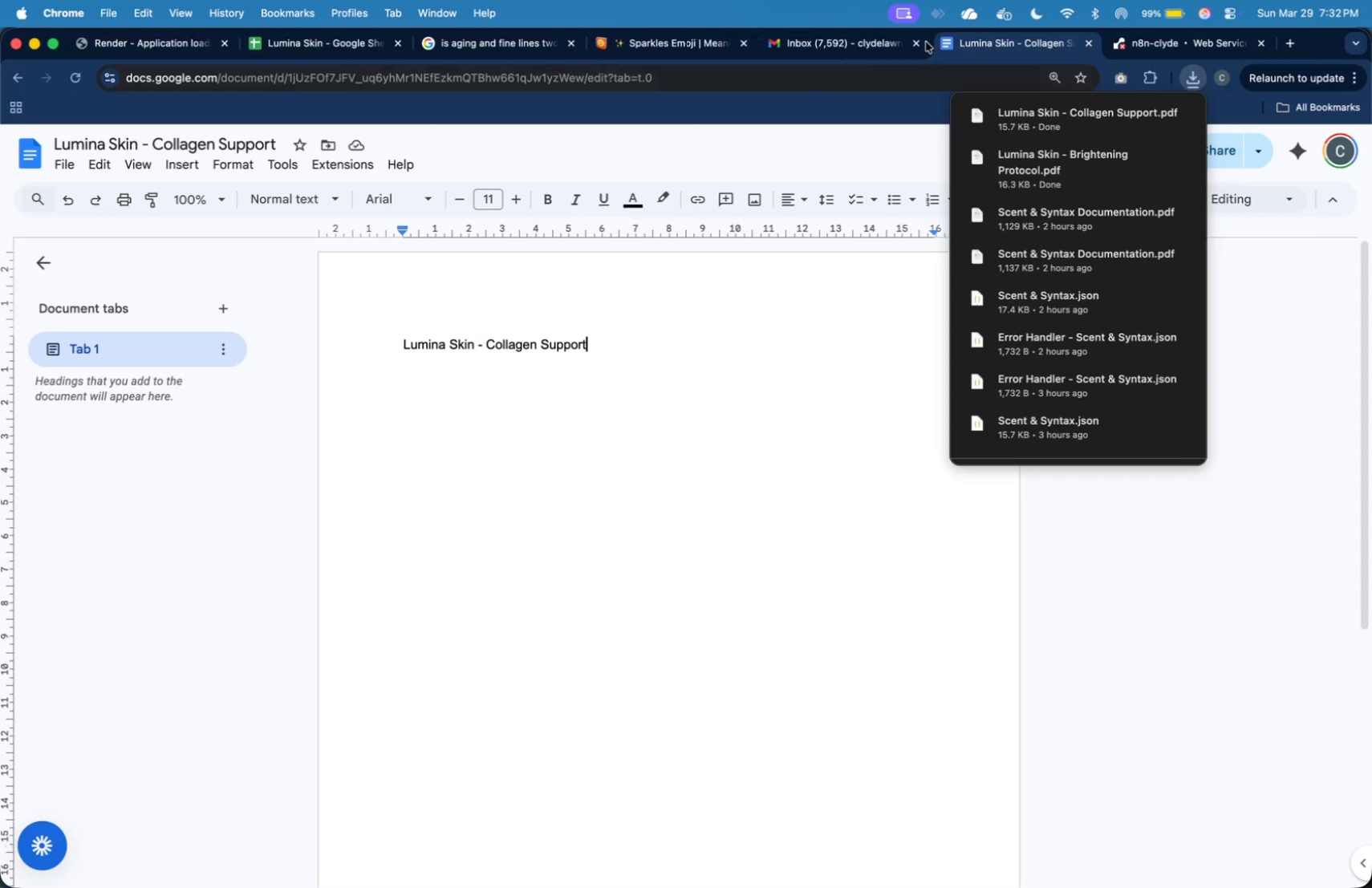 
left_click([1195, 37])
 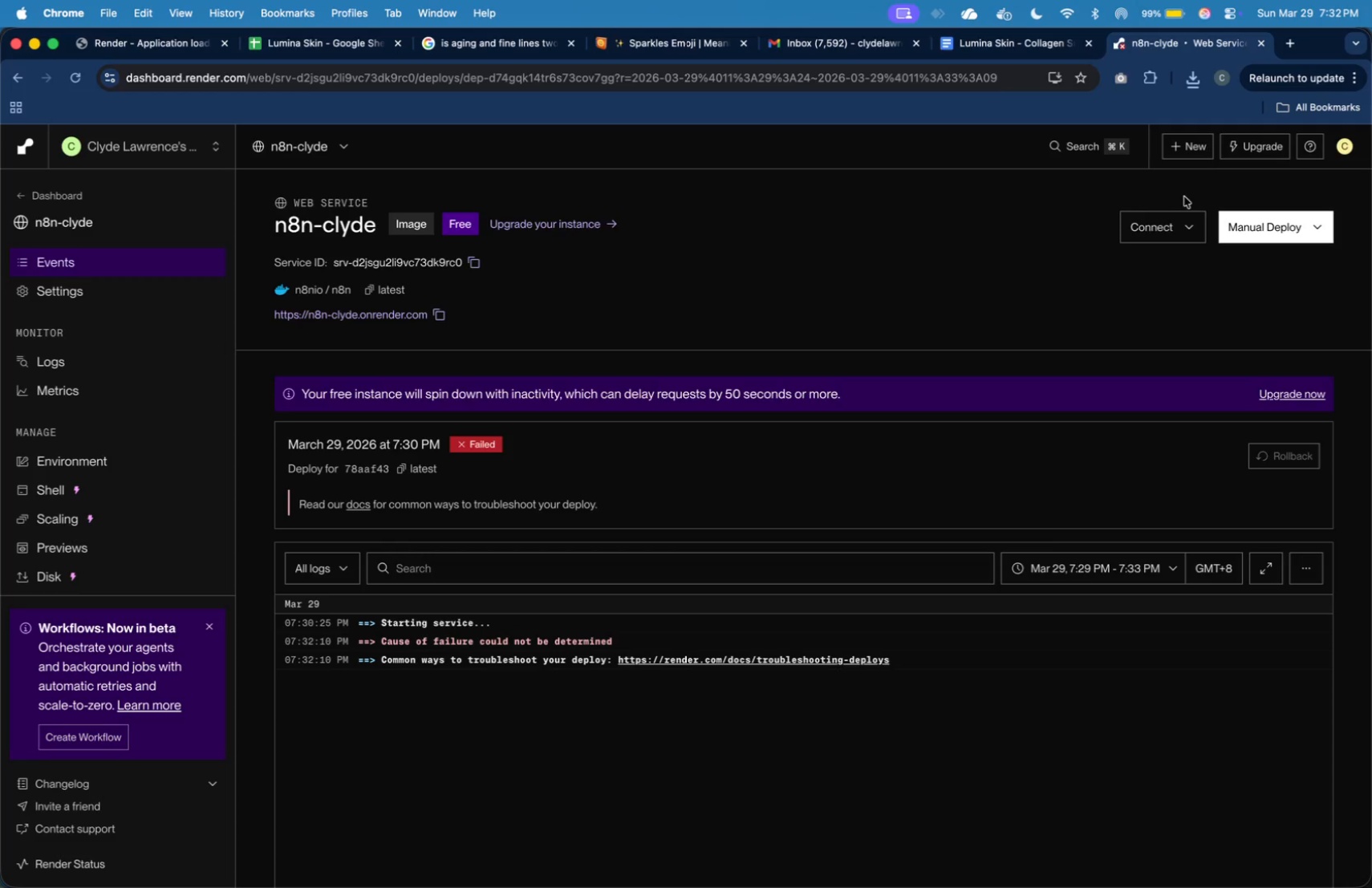 
left_click([1259, 225])
 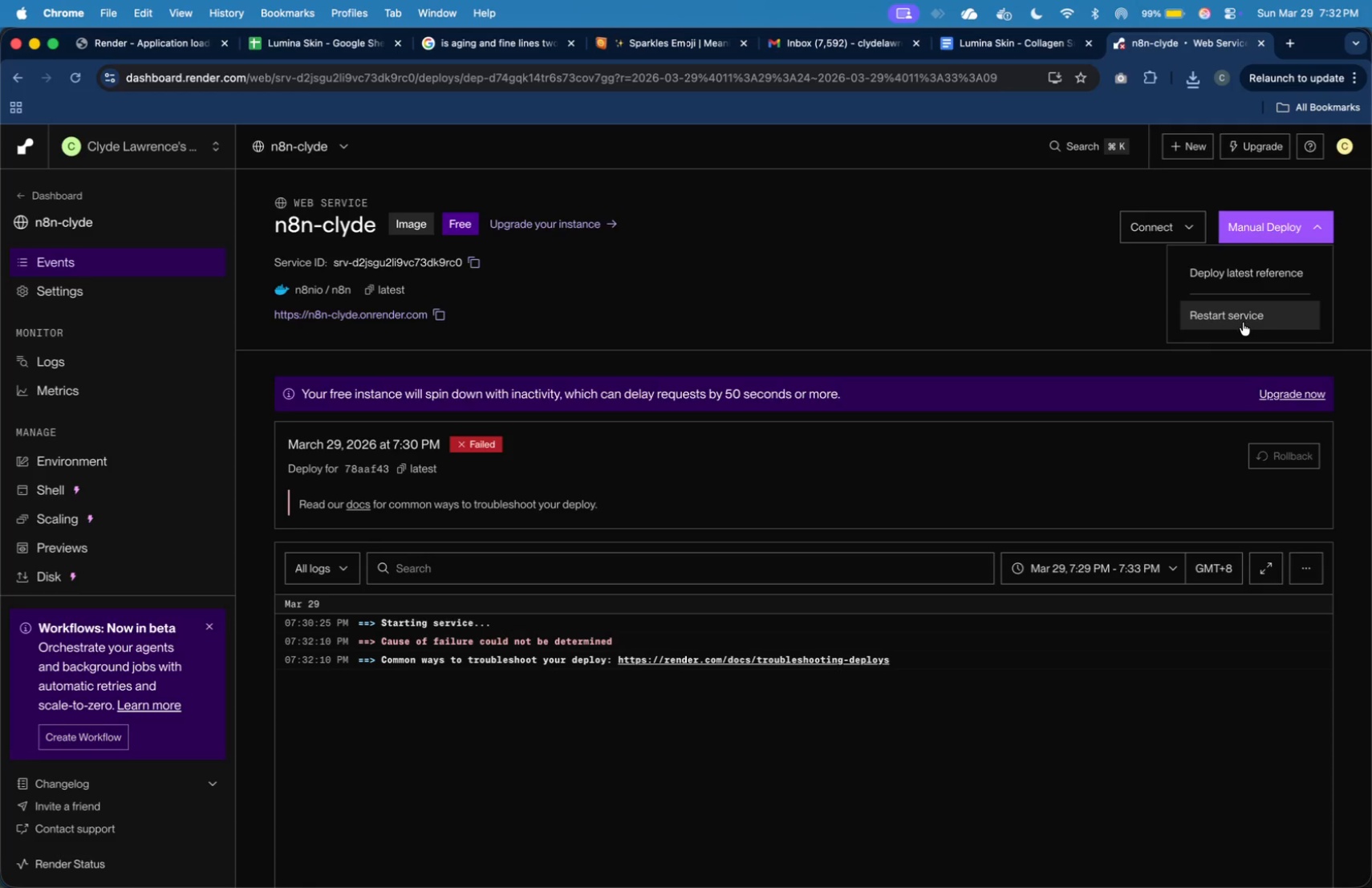 
left_click([1243, 322])
 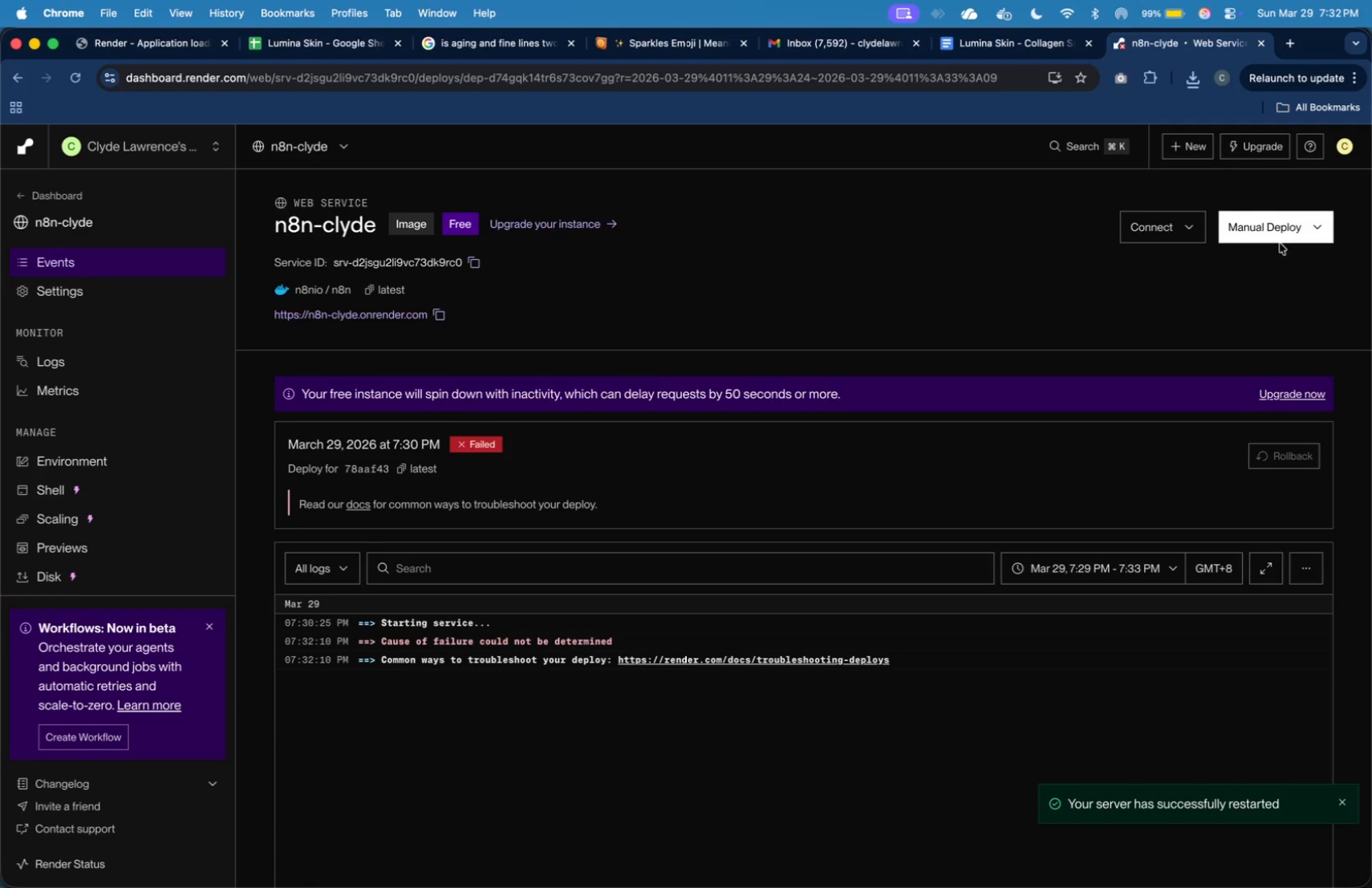 
left_click([1283, 229])
 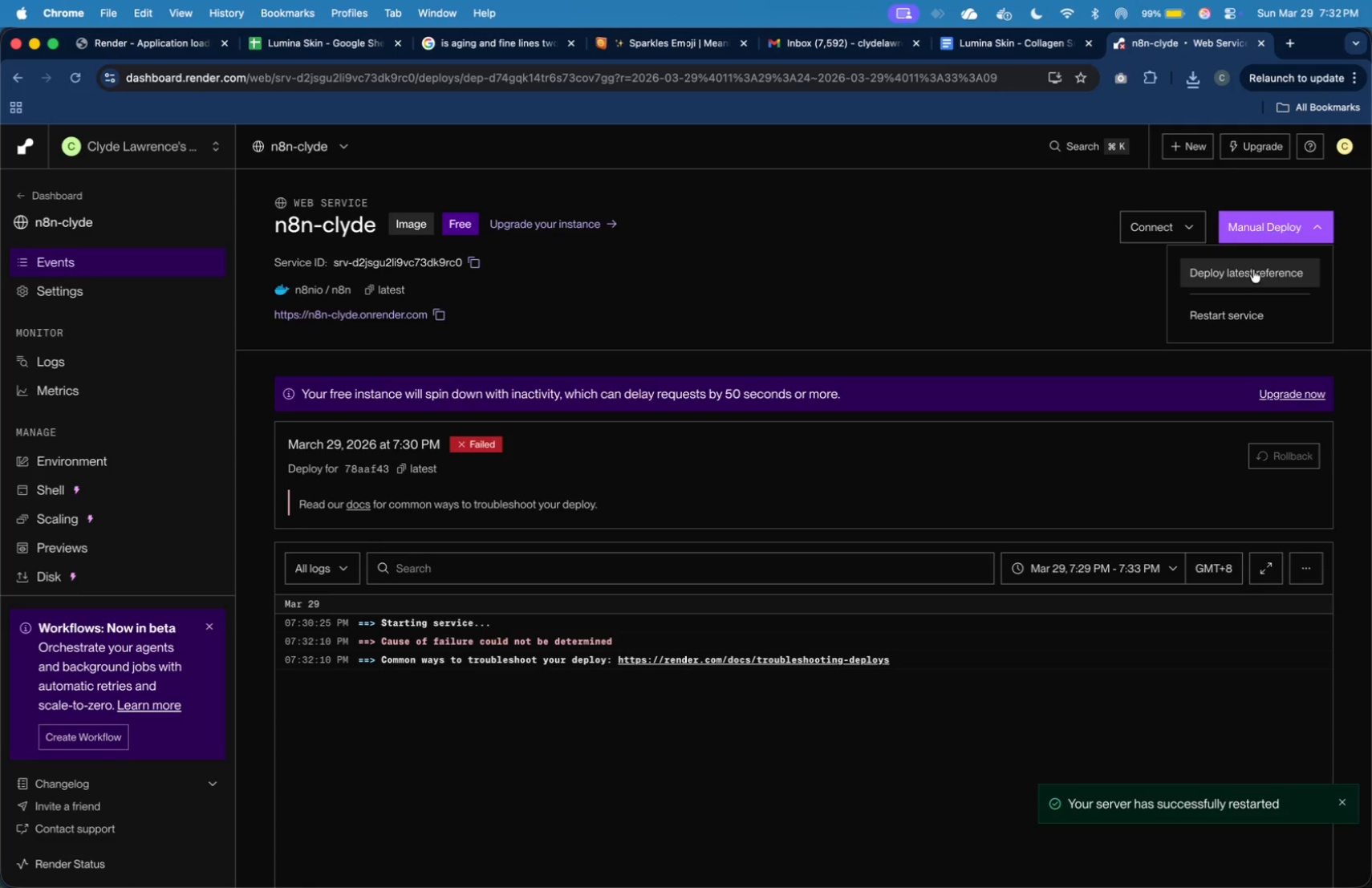 
left_click([1253, 270])
 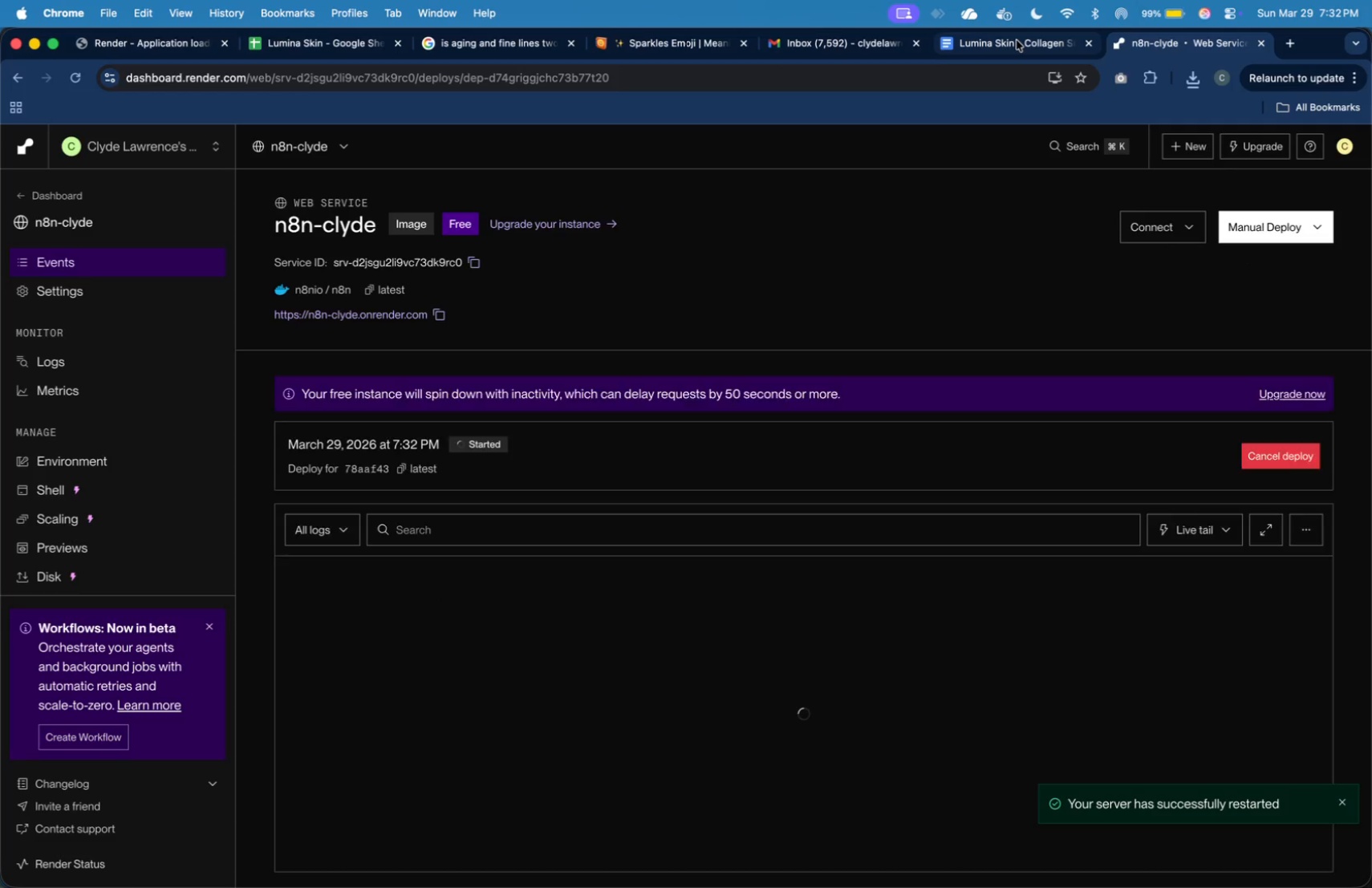 
left_click([1017, 40])
 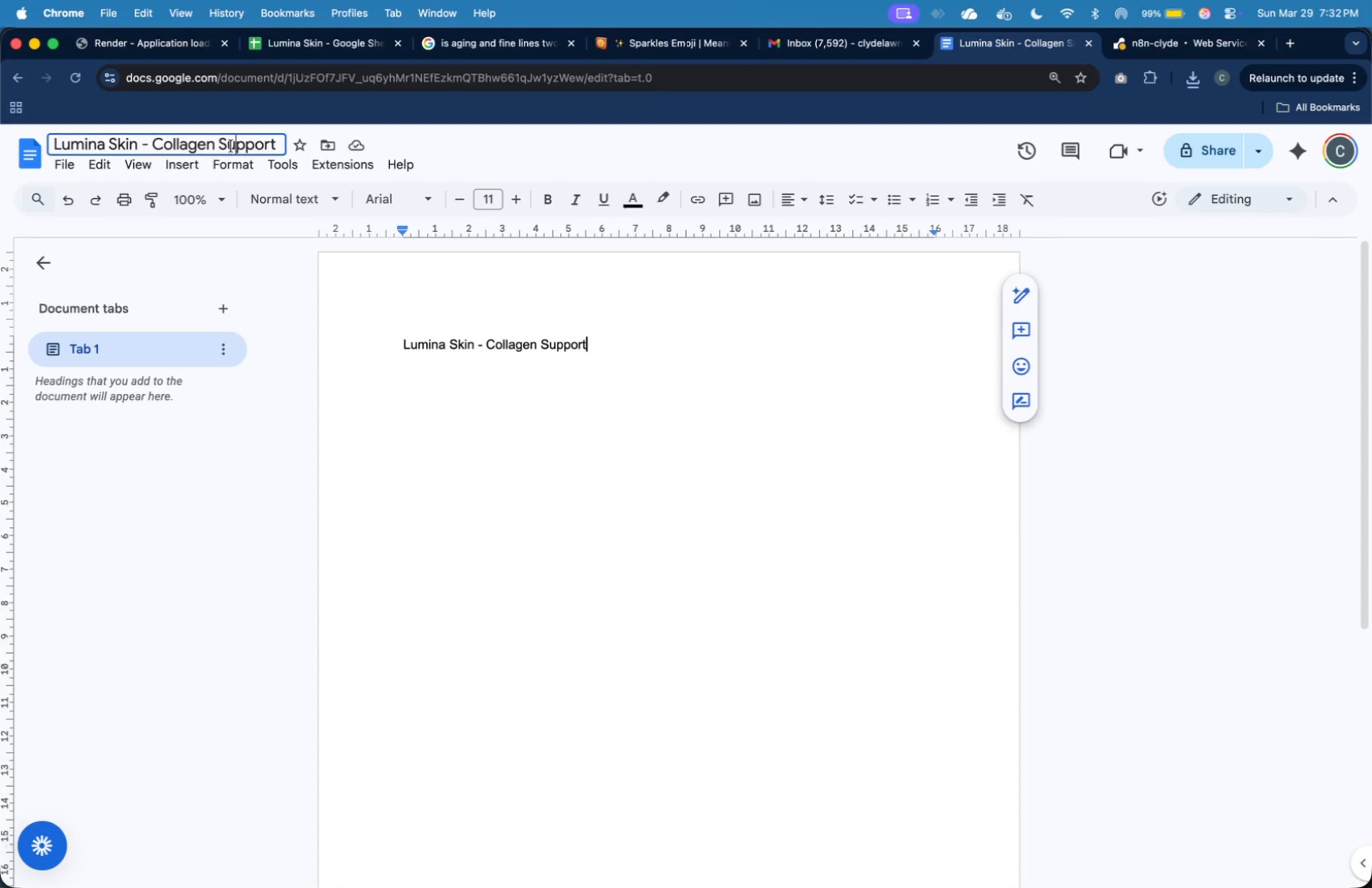 
double_click([225, 144])
 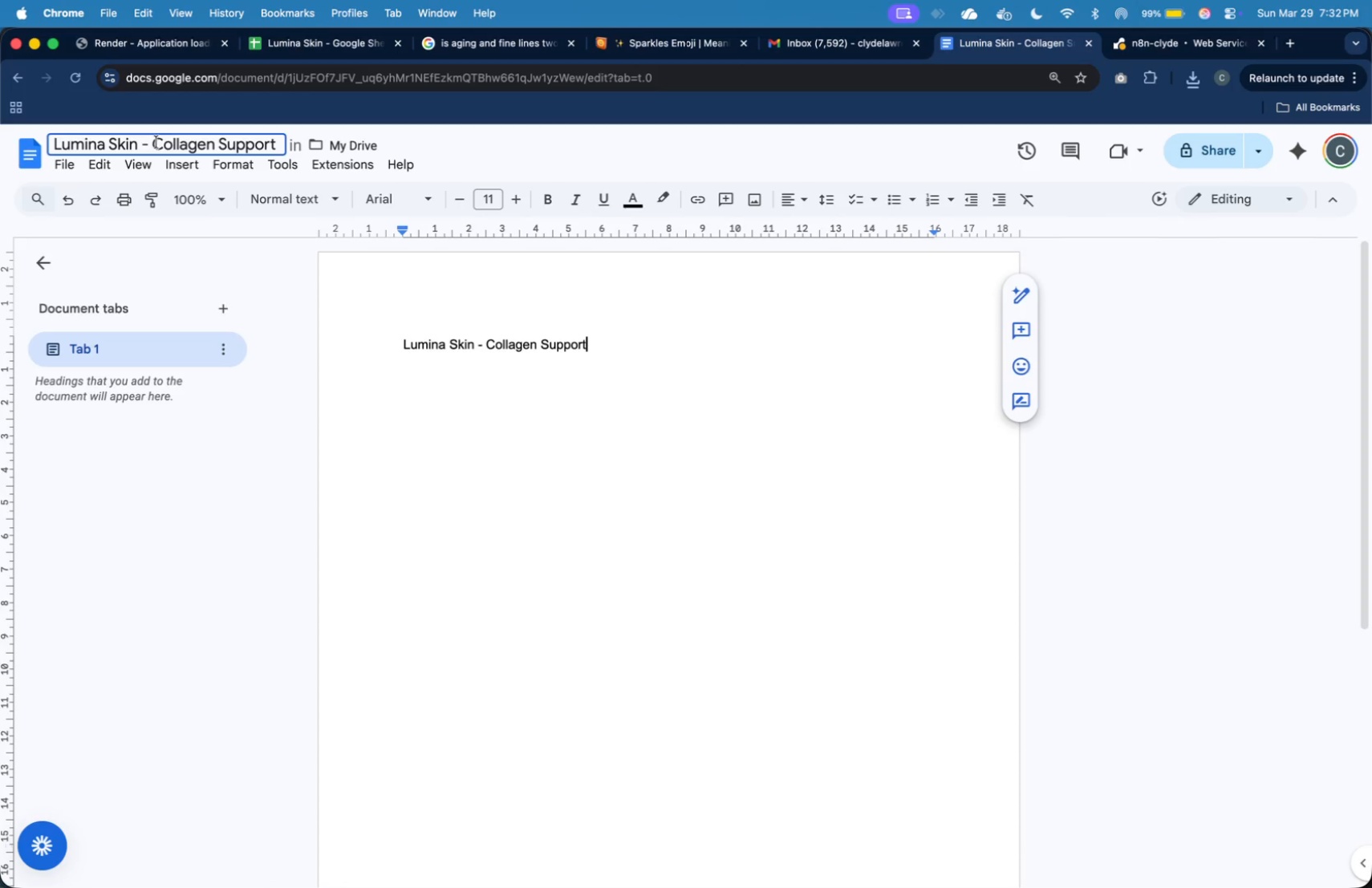 
left_click_drag(start_coordinate=[153, 142], to_coordinate=[158, 168])
 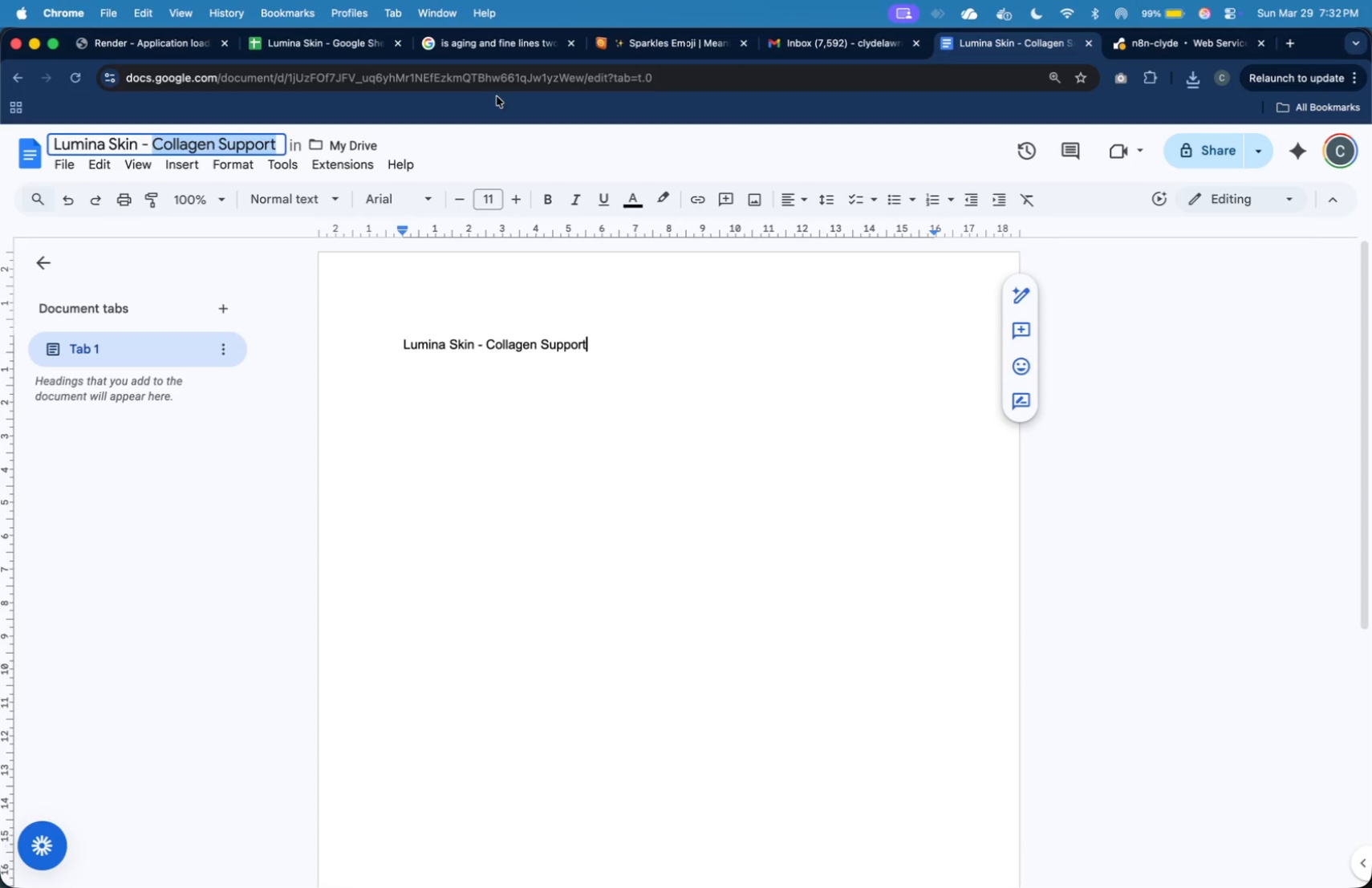 
hold_key(key=OptionLeft, duration=0.78)
 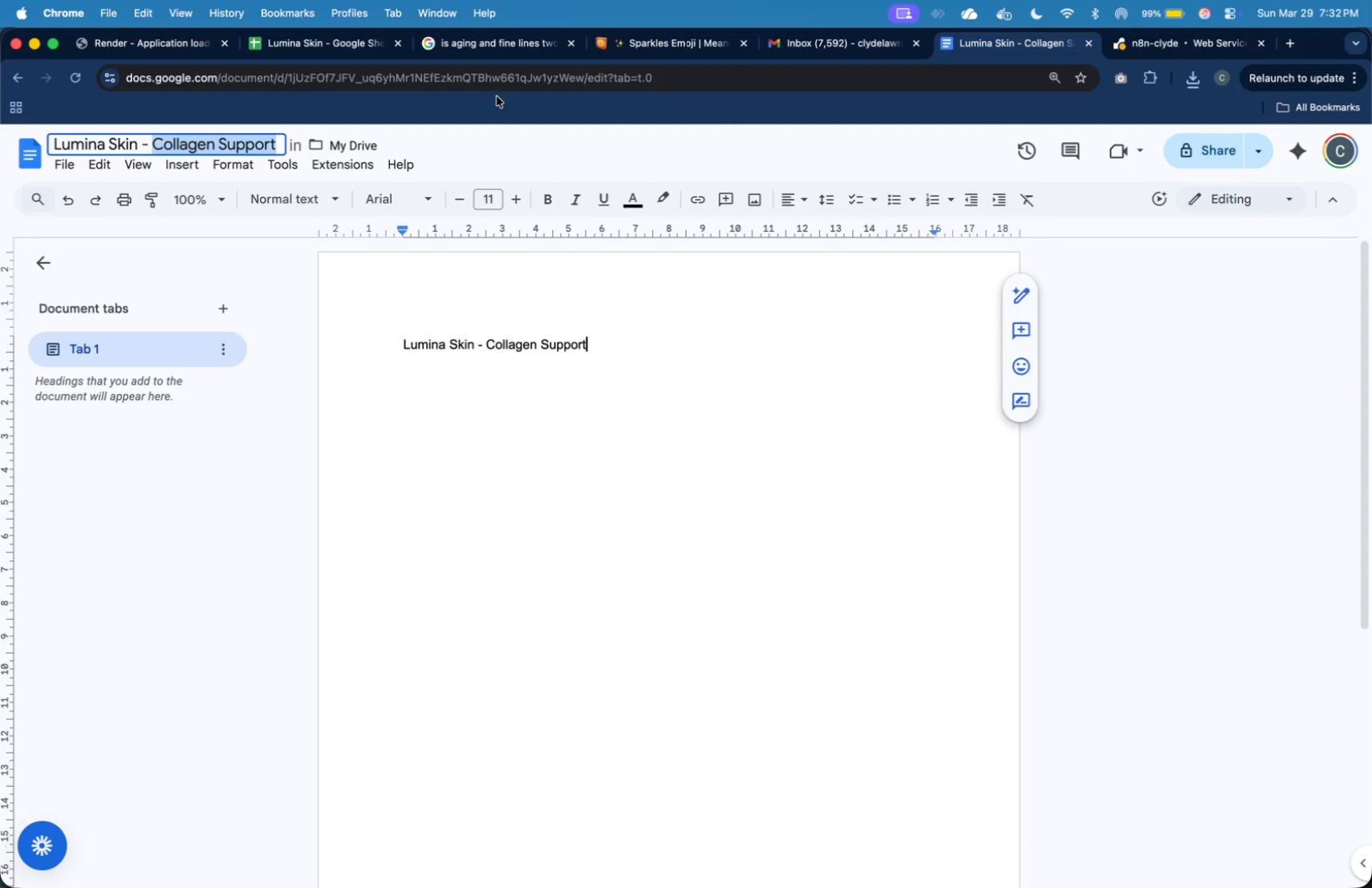 
key(Meta+CommandLeft)
 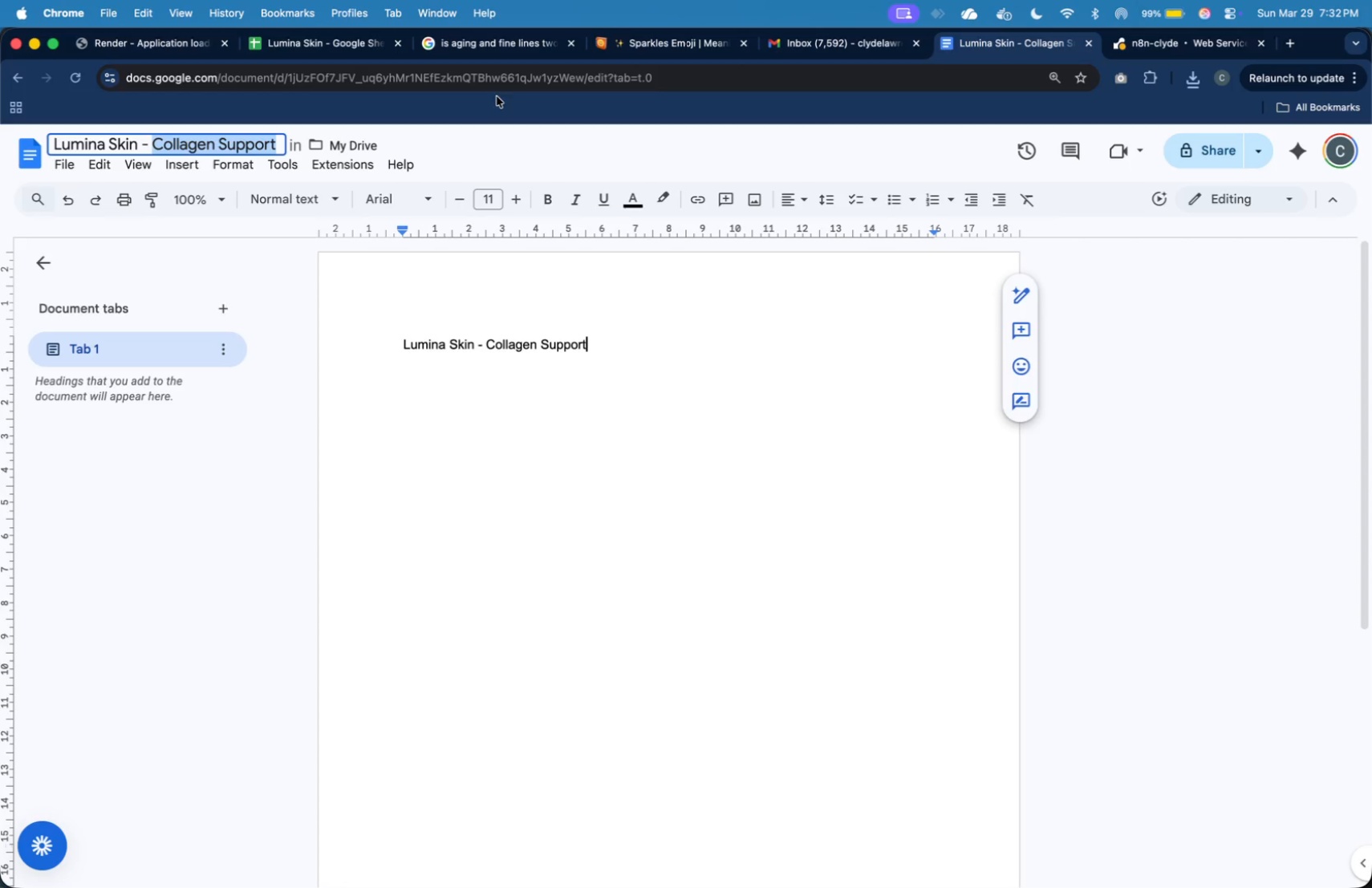 
key(Meta+Tab)